 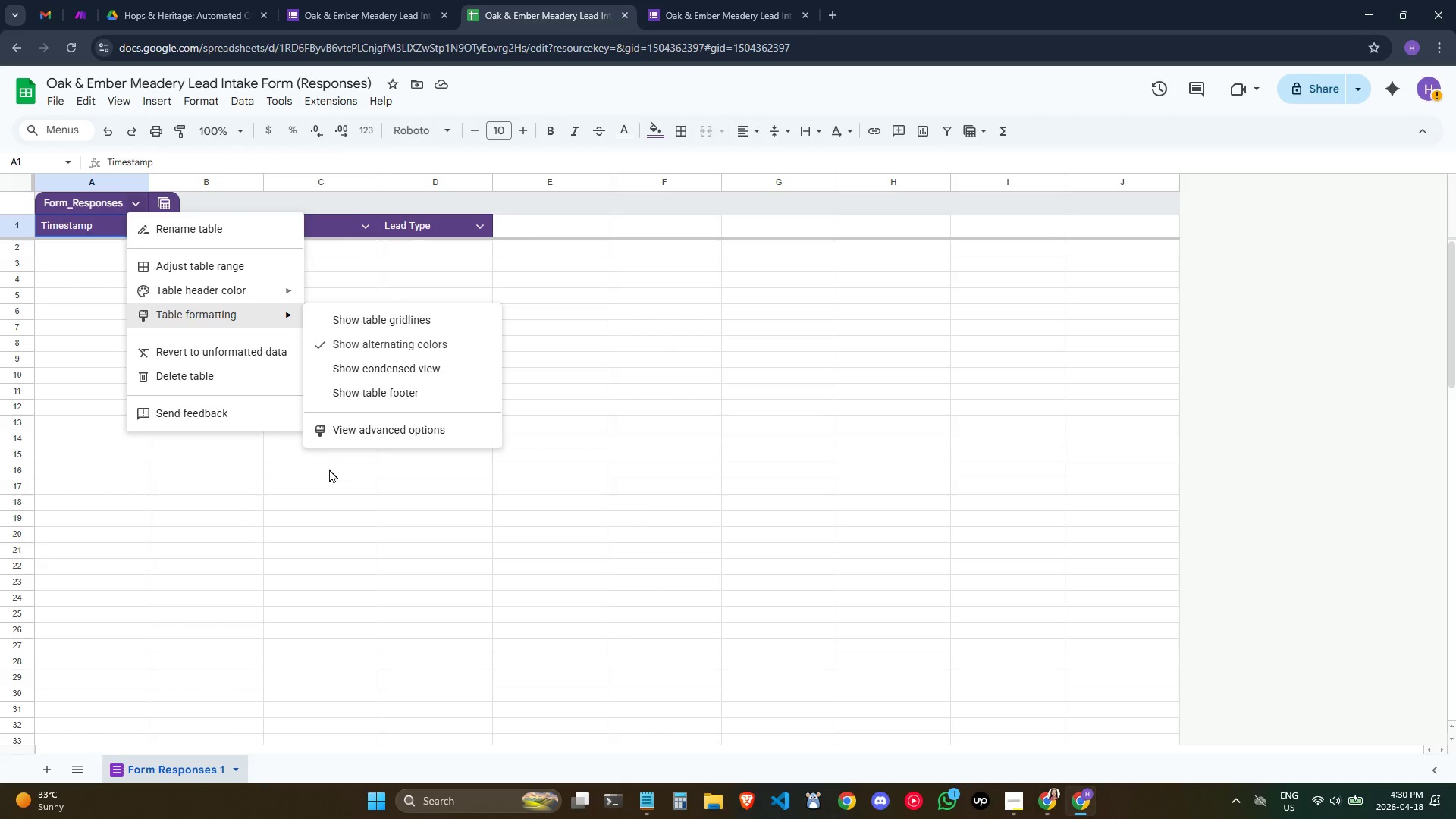 
left_click([329, 473])
 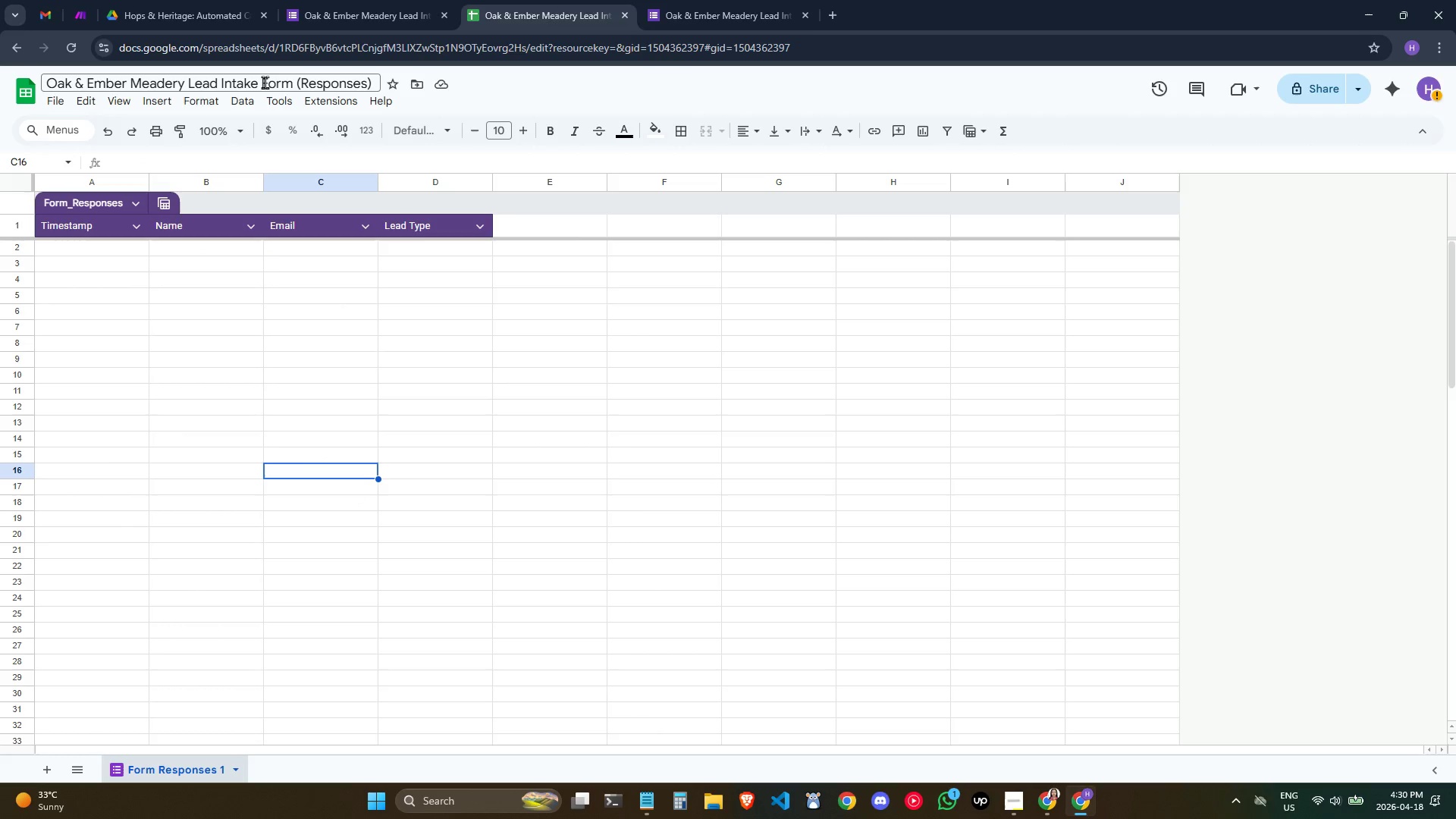 
left_click([265, 82])
 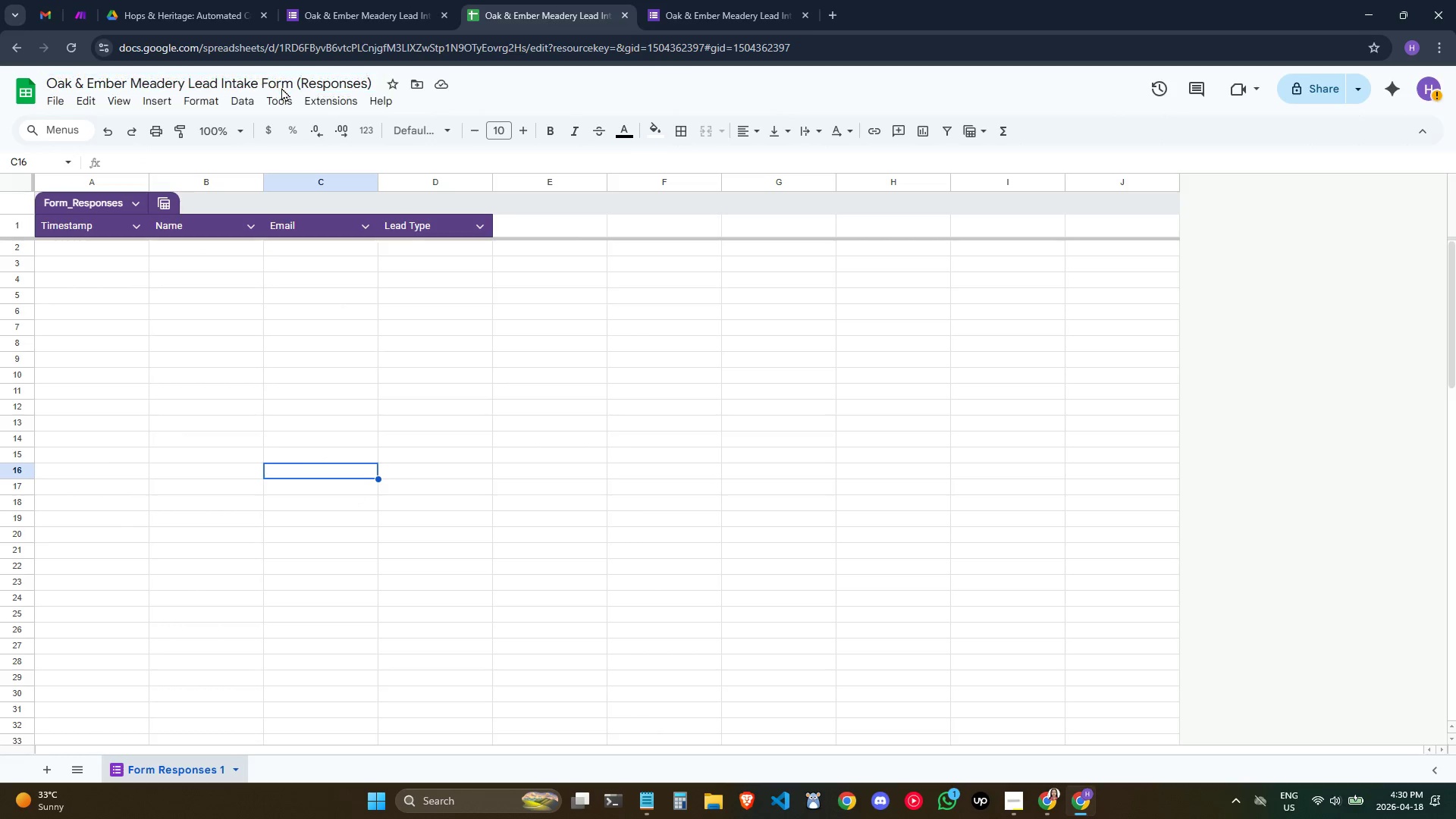 
left_click([281, 87])
 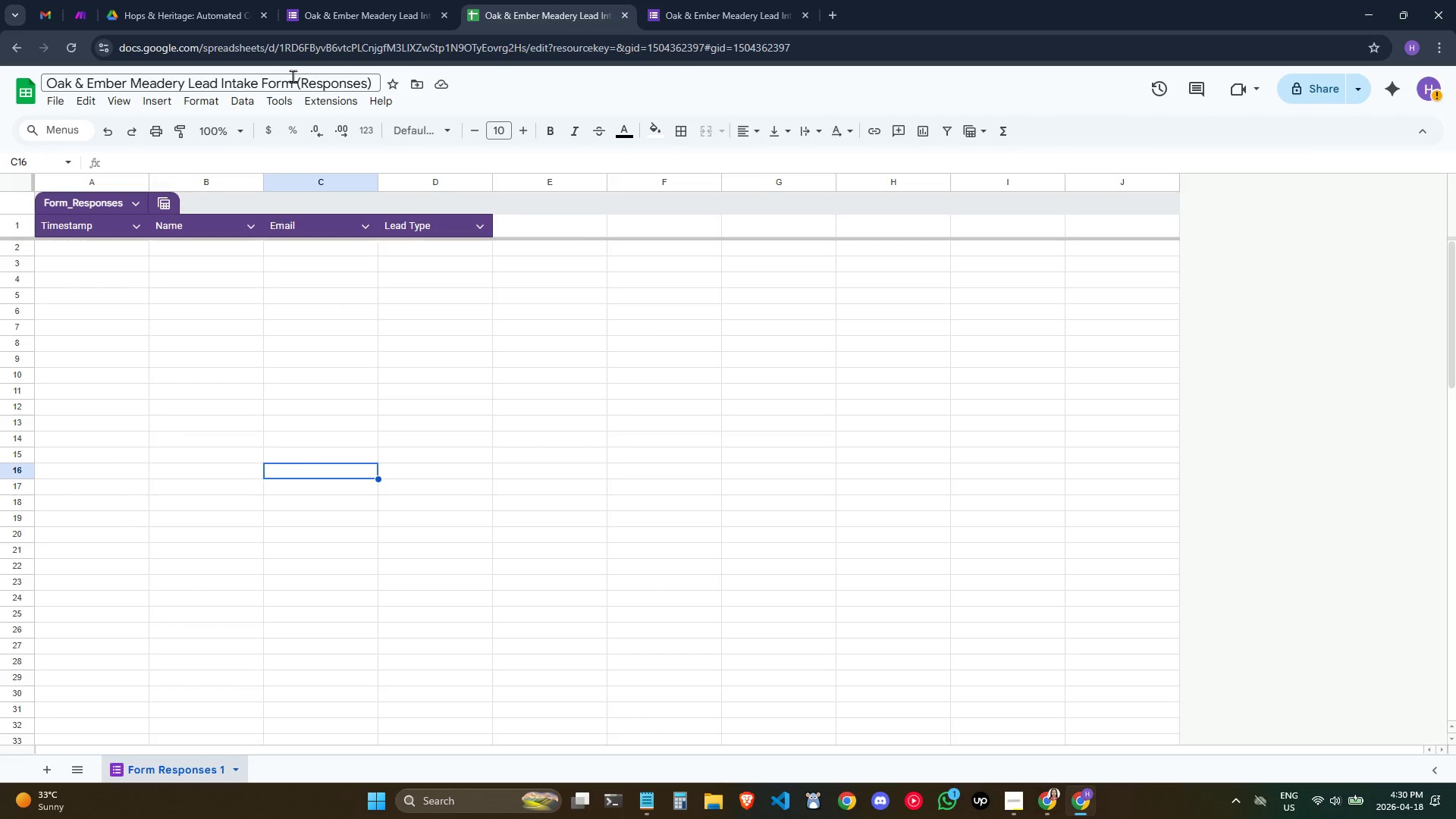 
left_click([293, 76])
 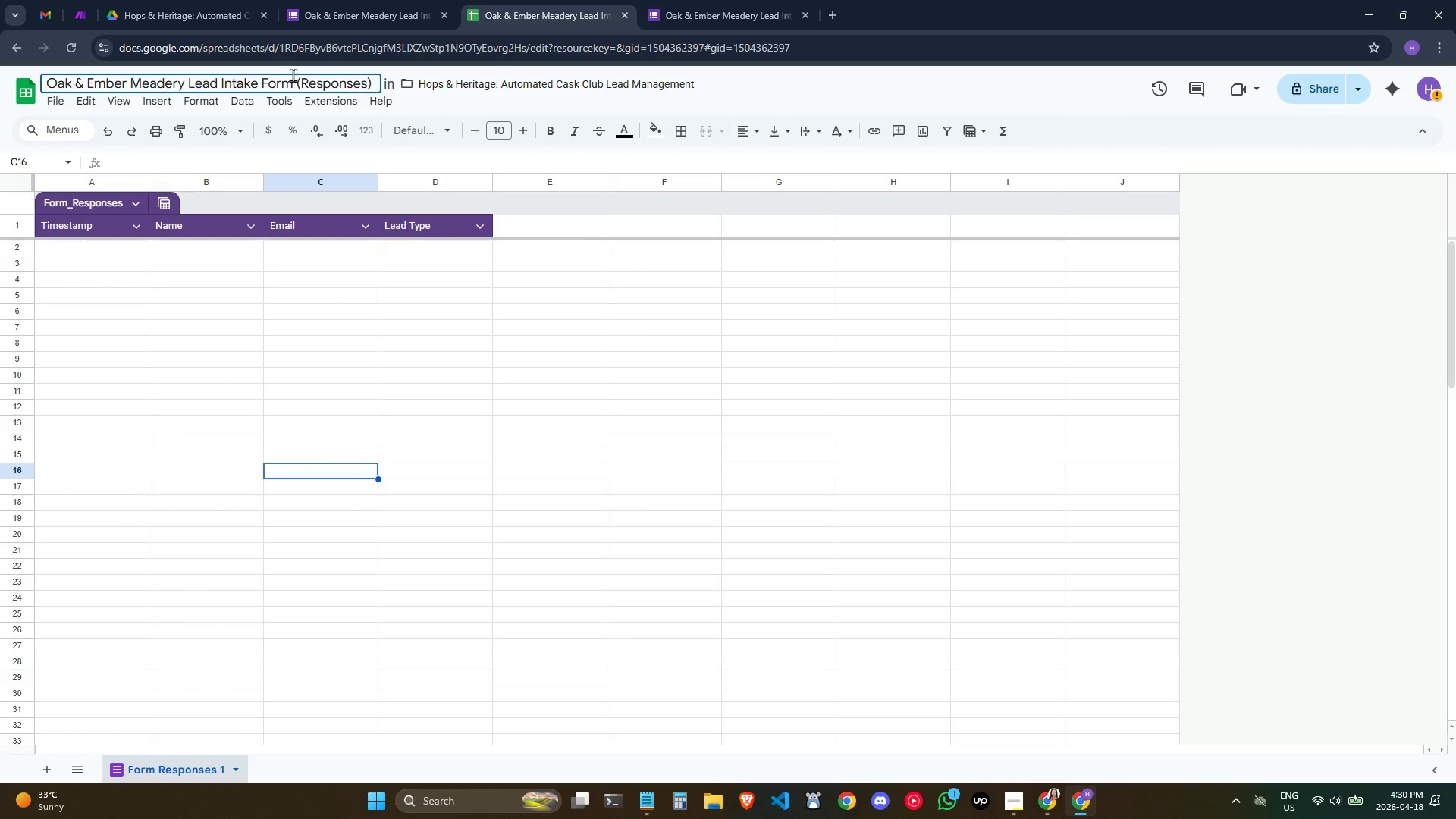 
key(Alt+AltLeft)
 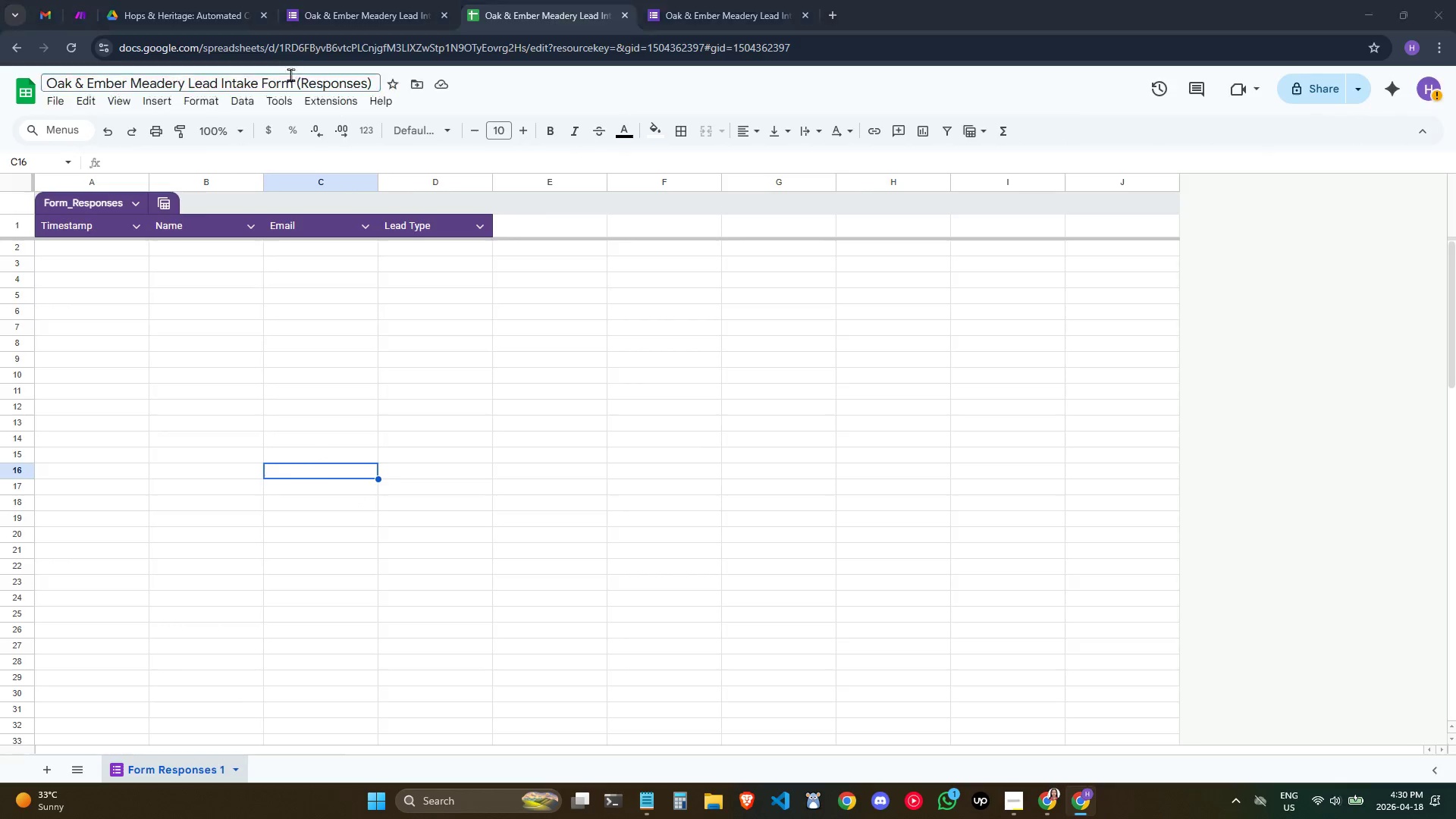 
key(Alt+Tab)